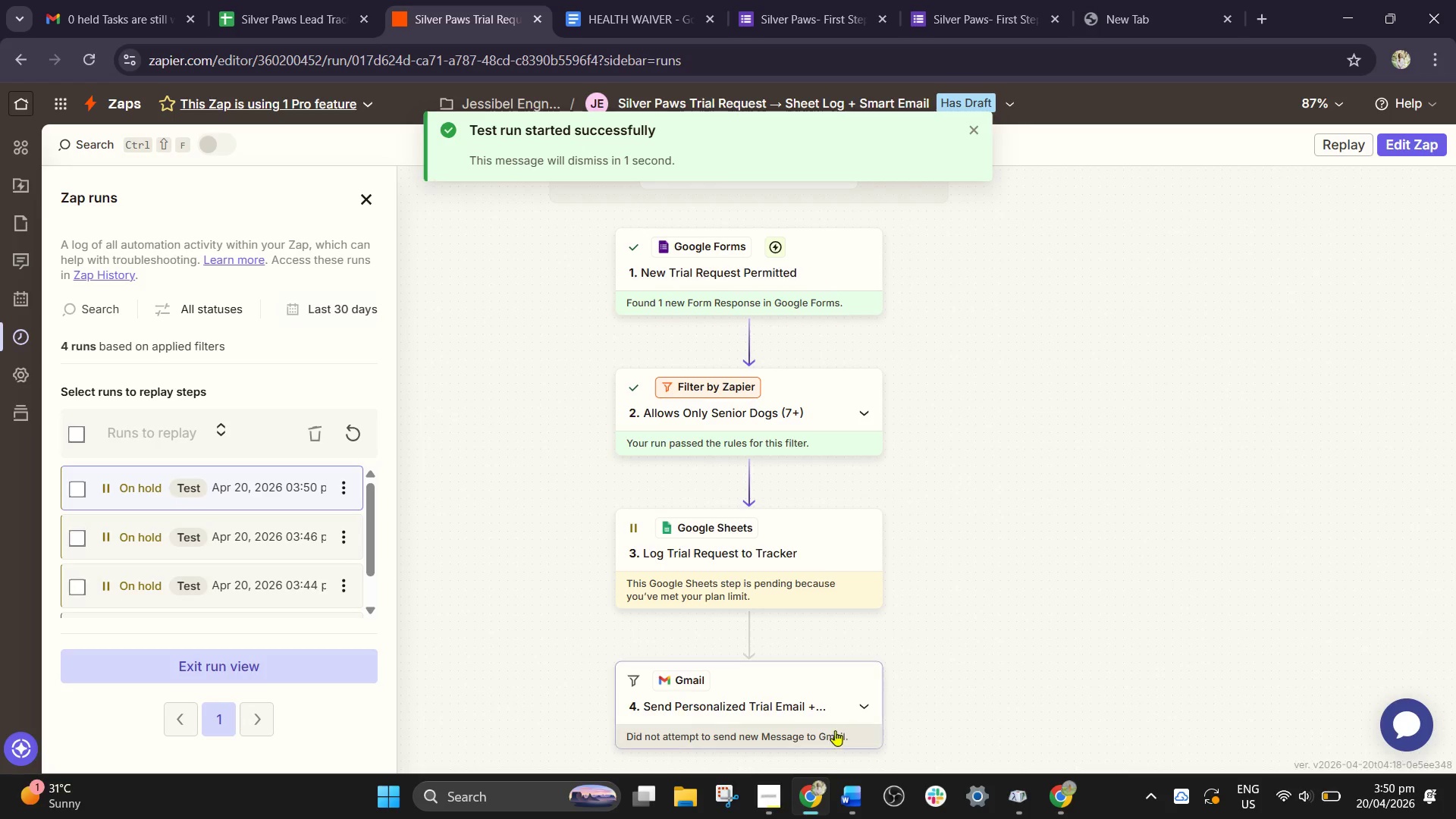 
left_click([776, 797])